 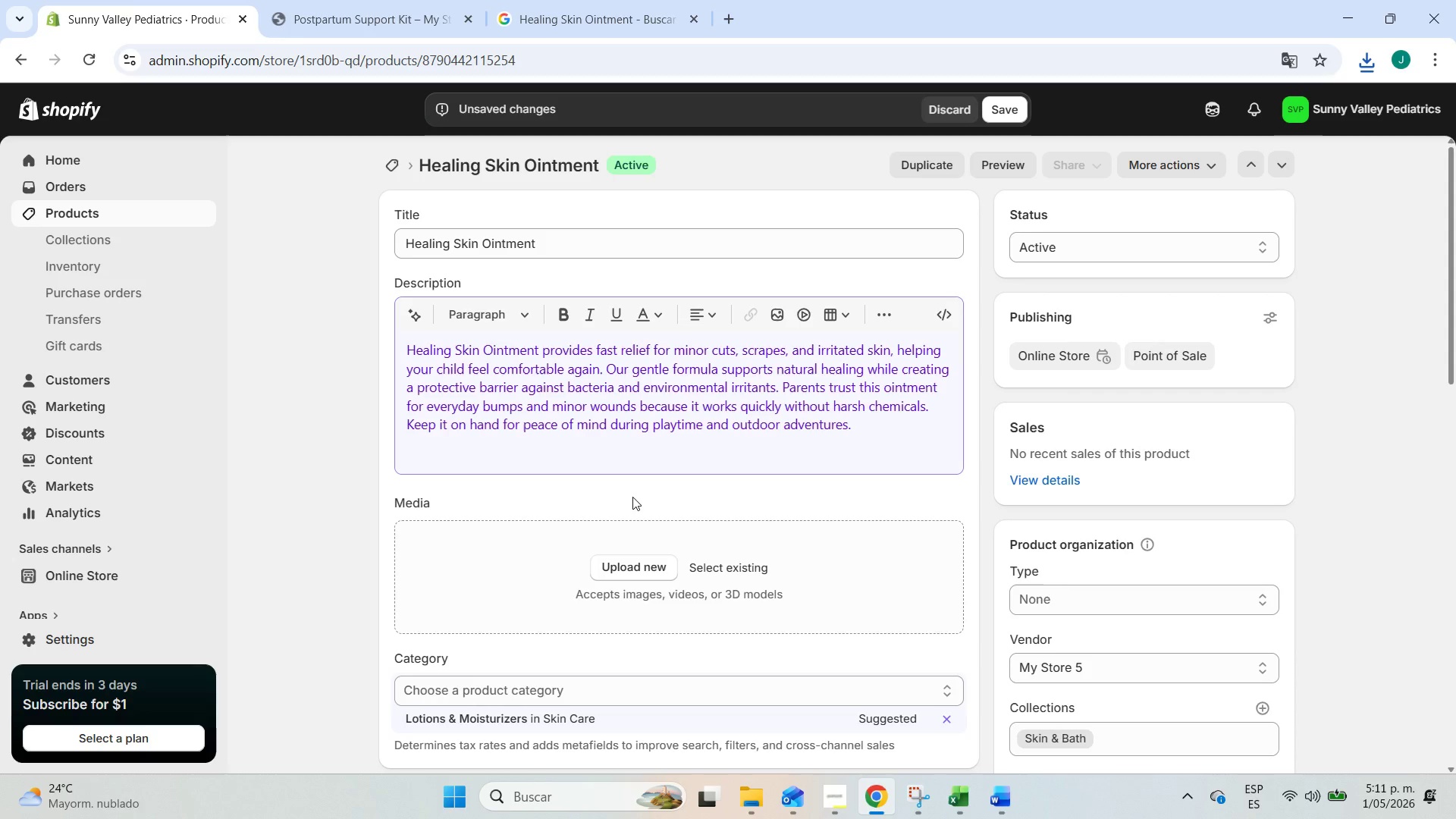 
left_click([491, 228])
 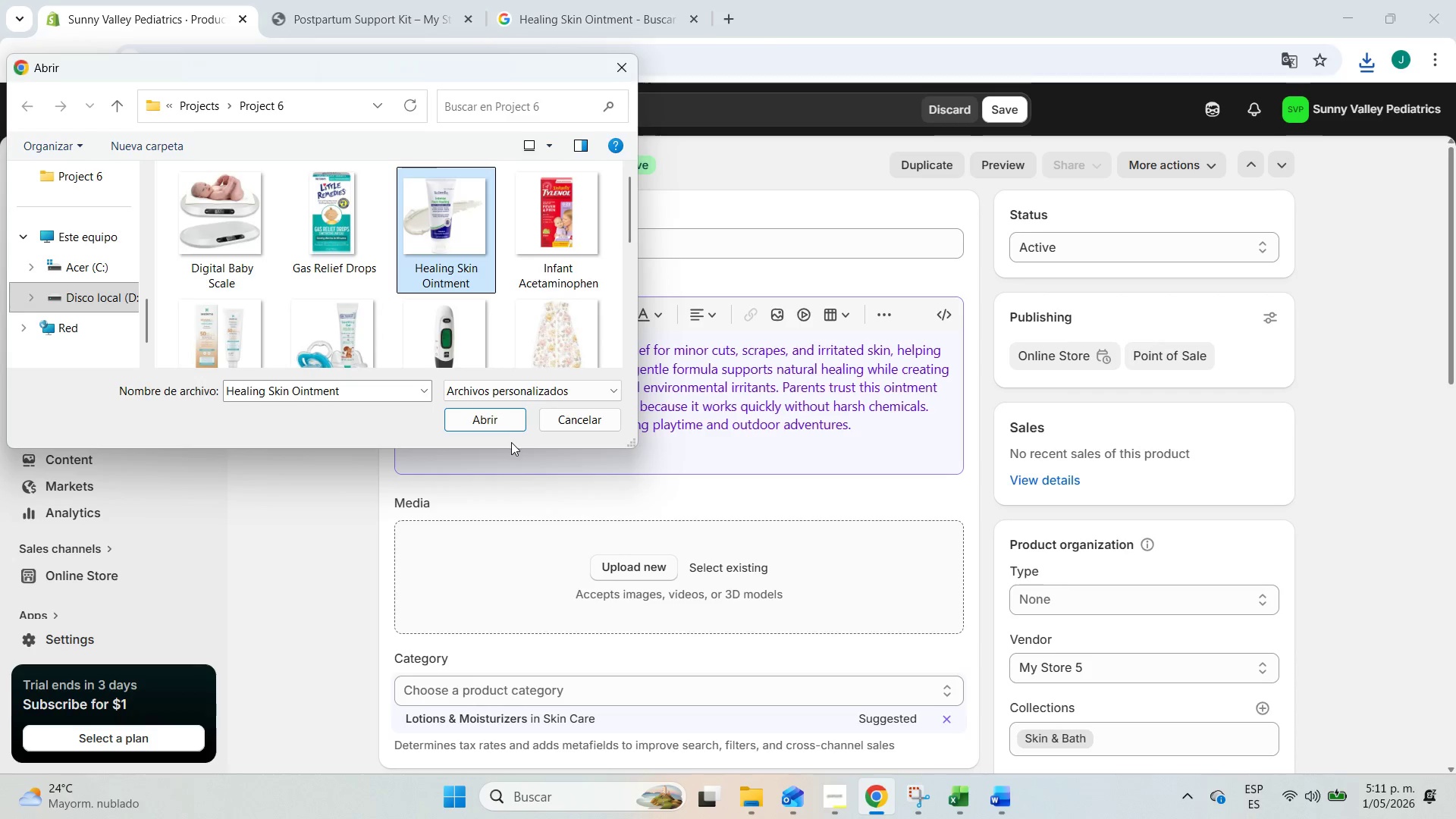 
left_click([500, 425])
 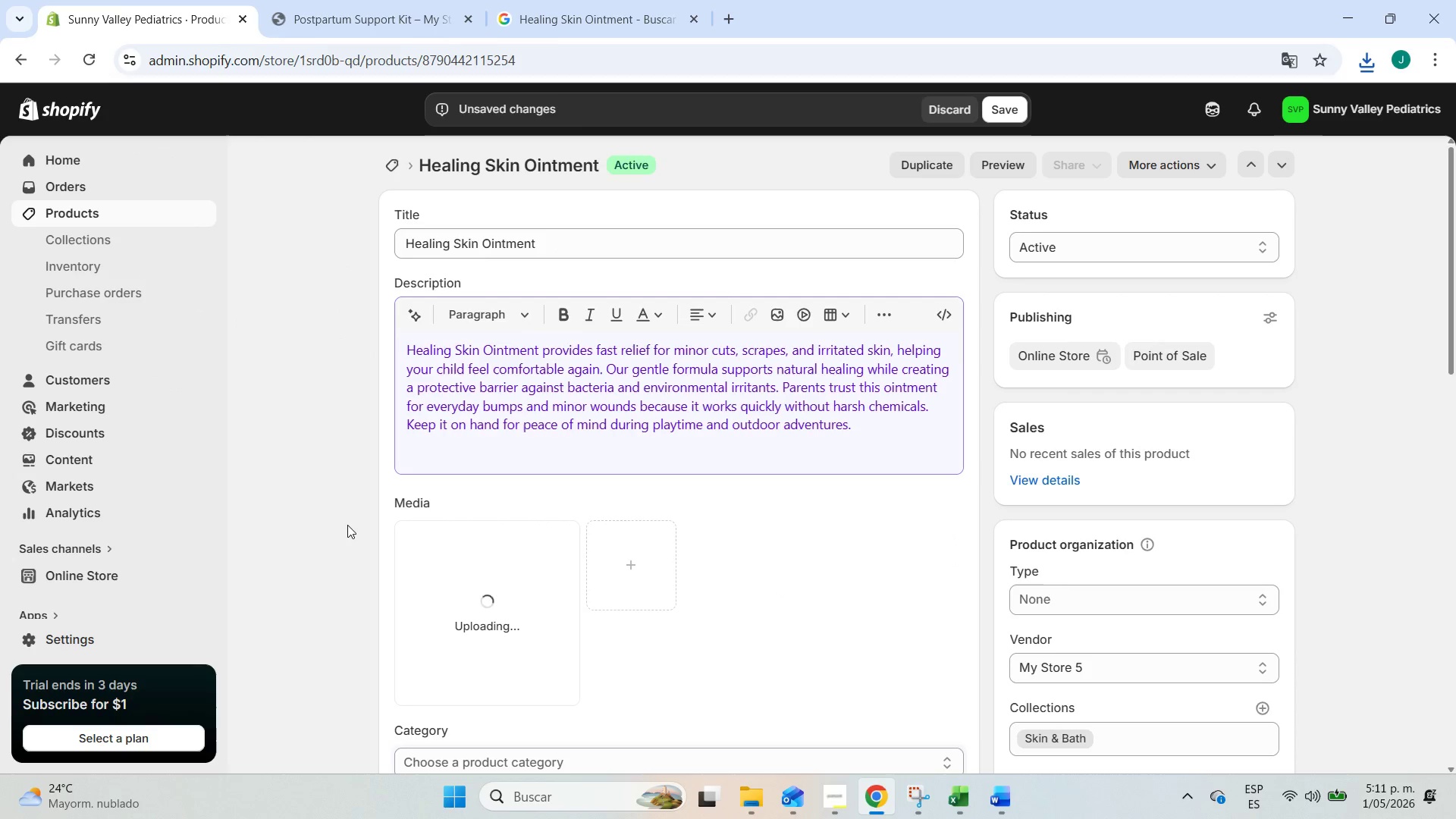 
scroll: coordinate [347, 529], scroll_direction: down, amount: 4.0
 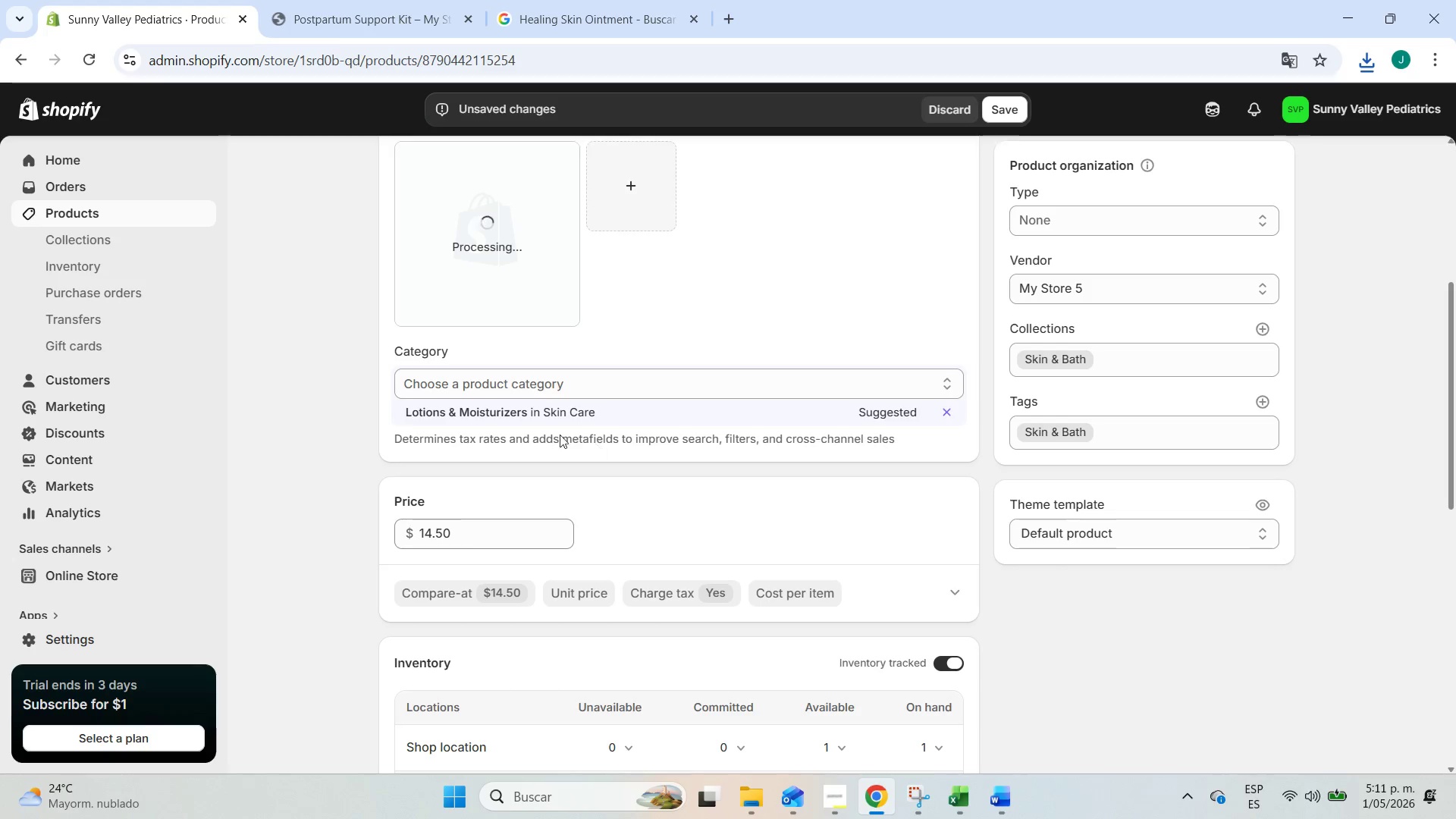 
left_click([506, 414])
 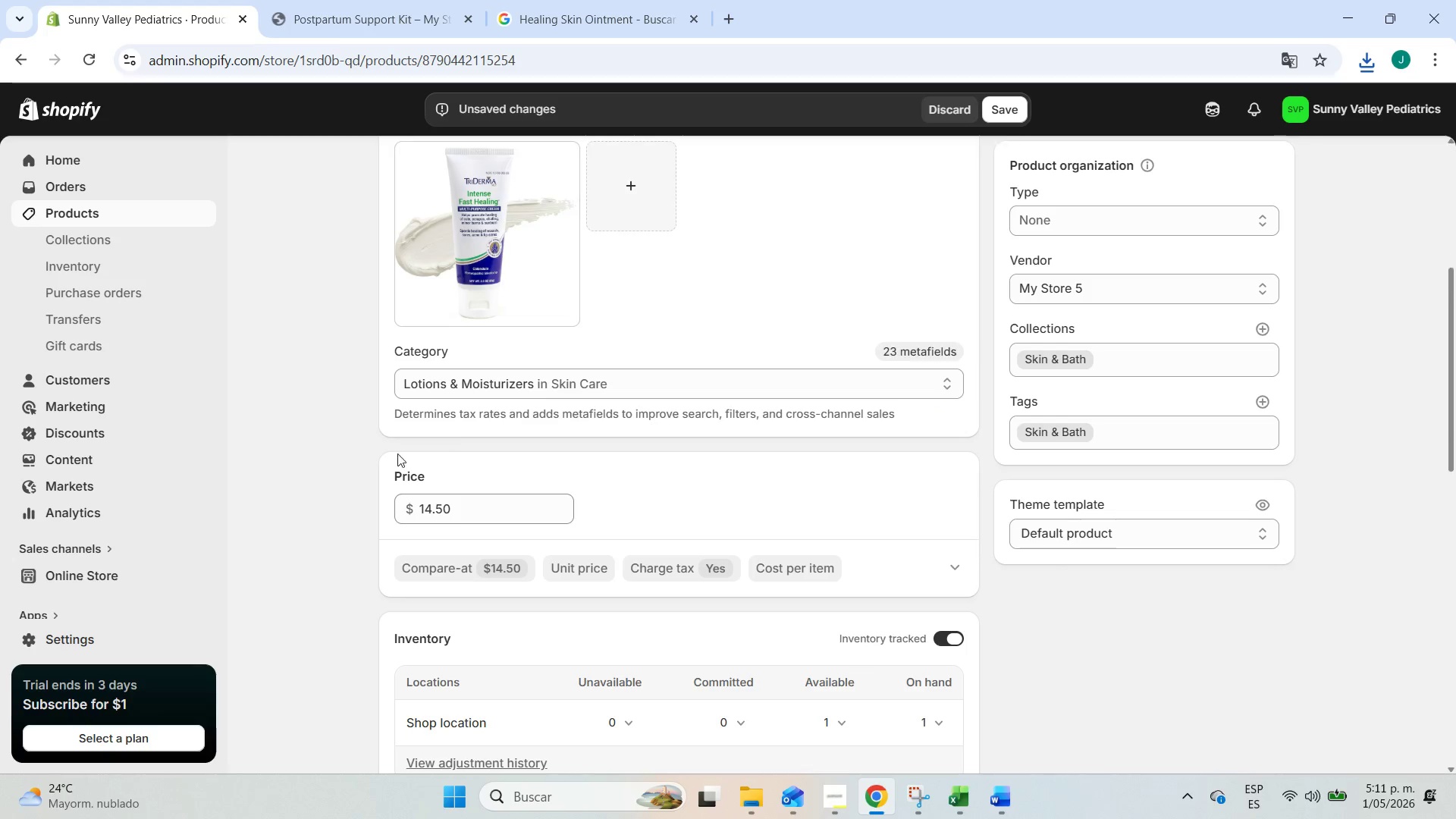 
scroll: coordinate [345, 468], scroll_direction: up, amount: 3.0
 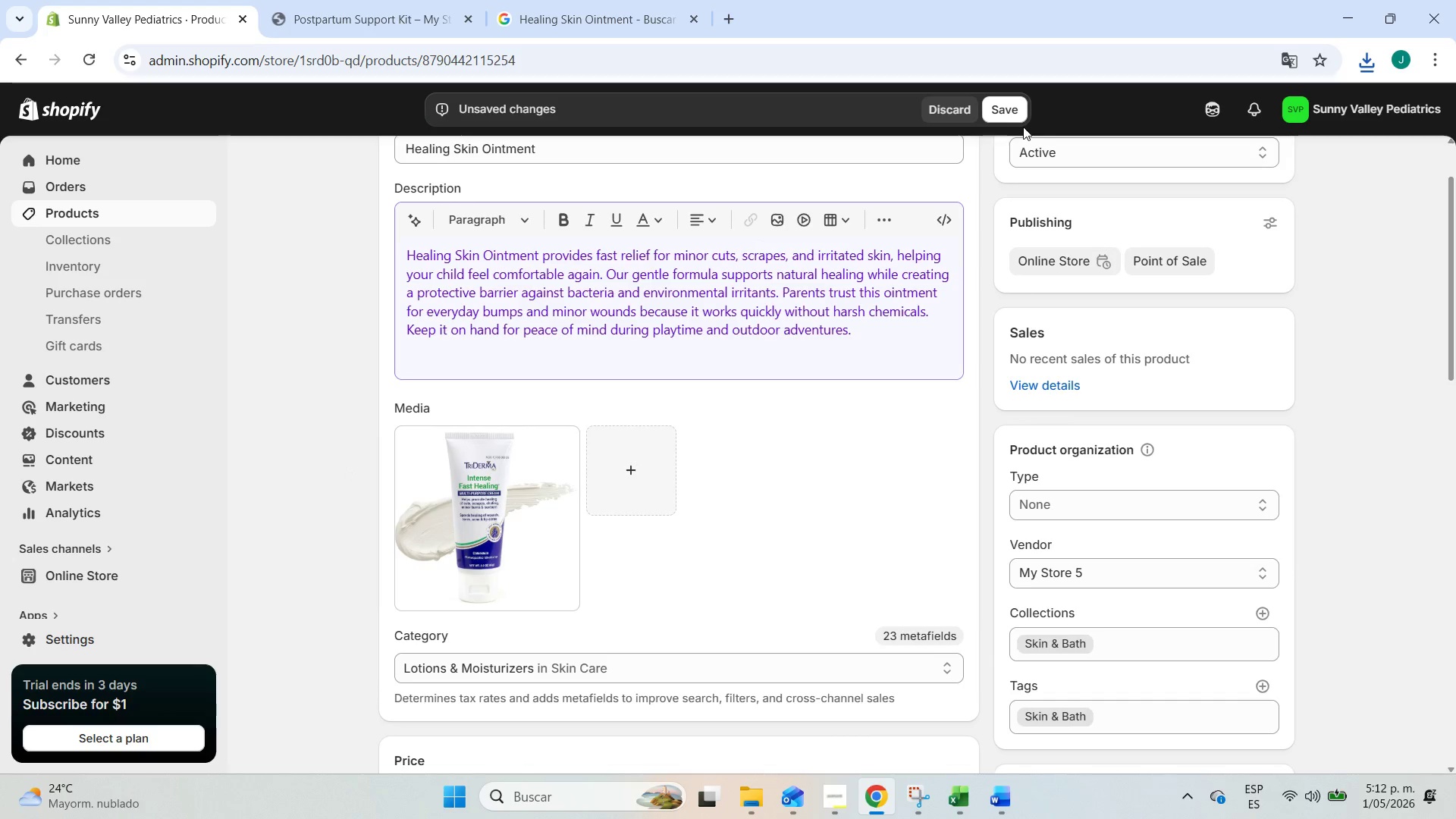 
left_click([1019, 111])
 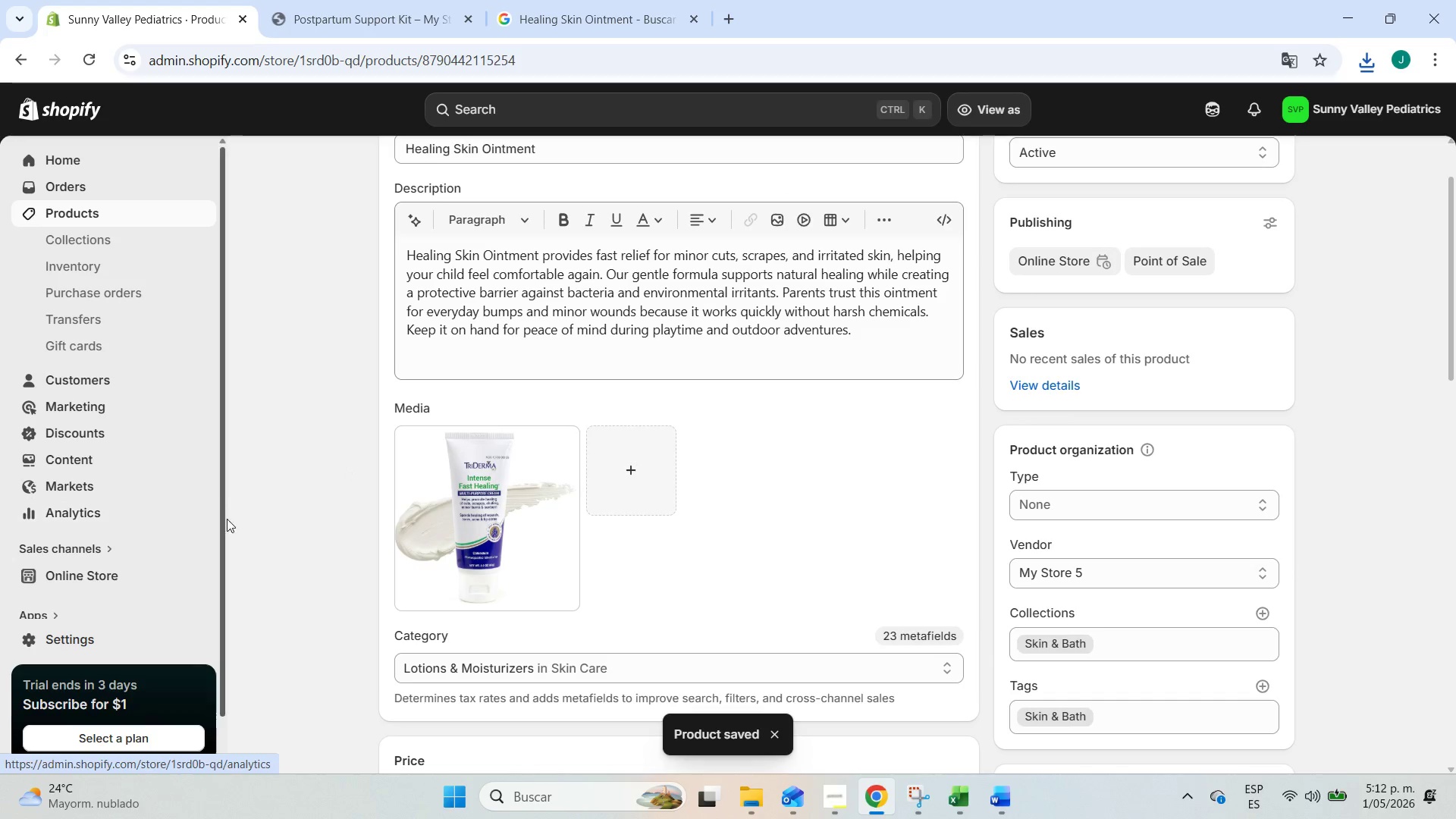 
left_click([445, 522])
 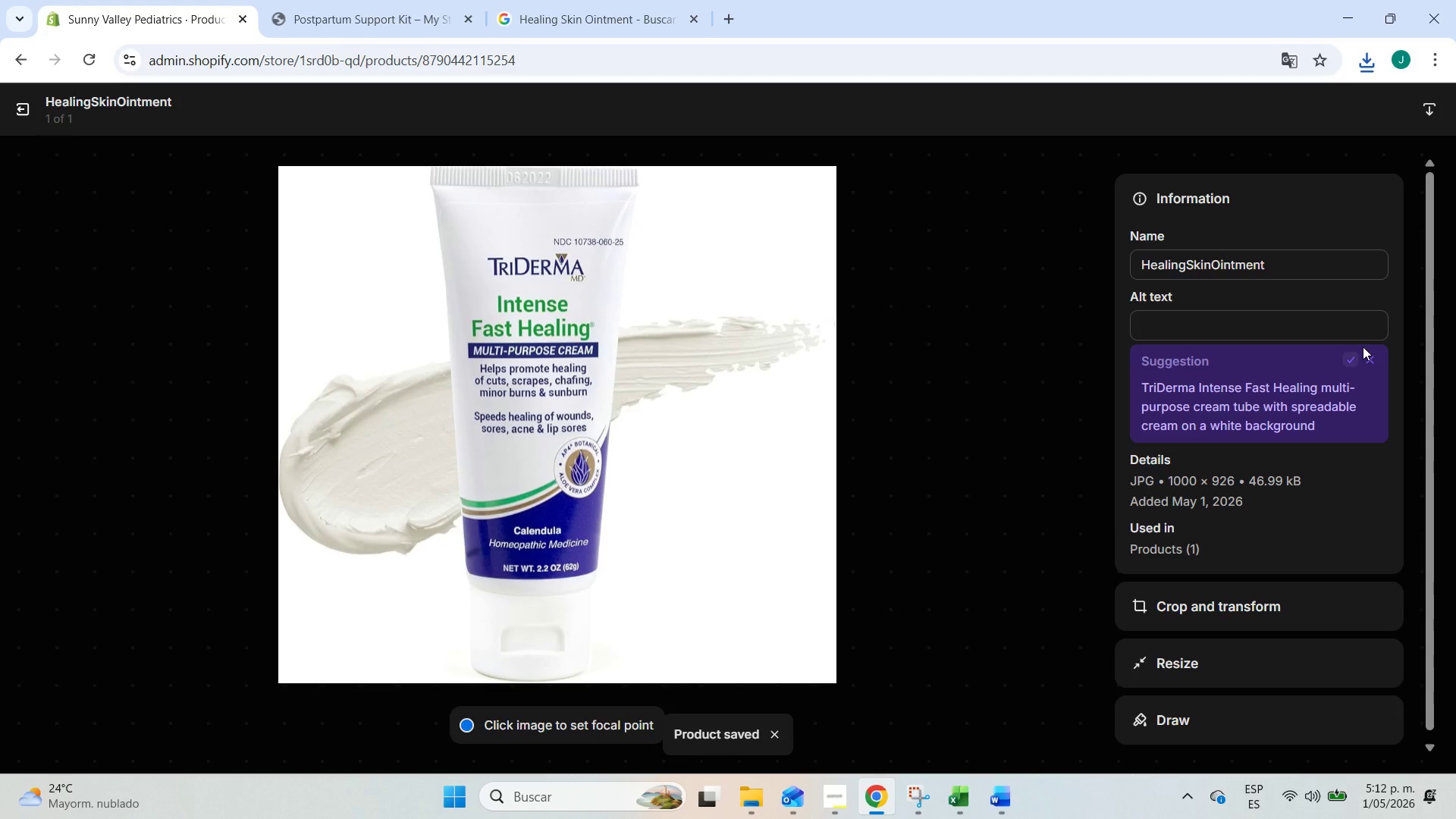 
left_click([1350, 355])
 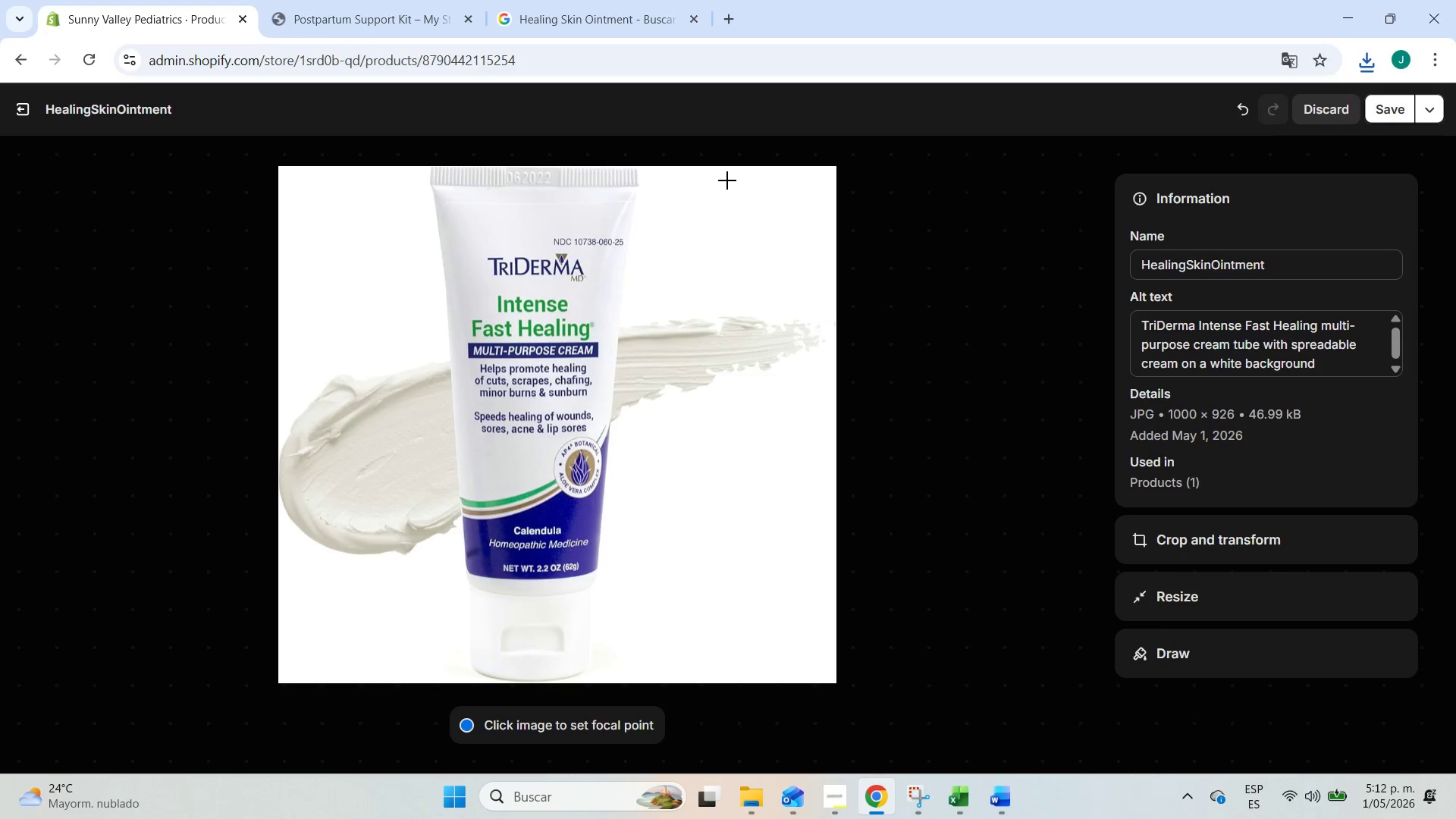 
left_click([1392, 123])
 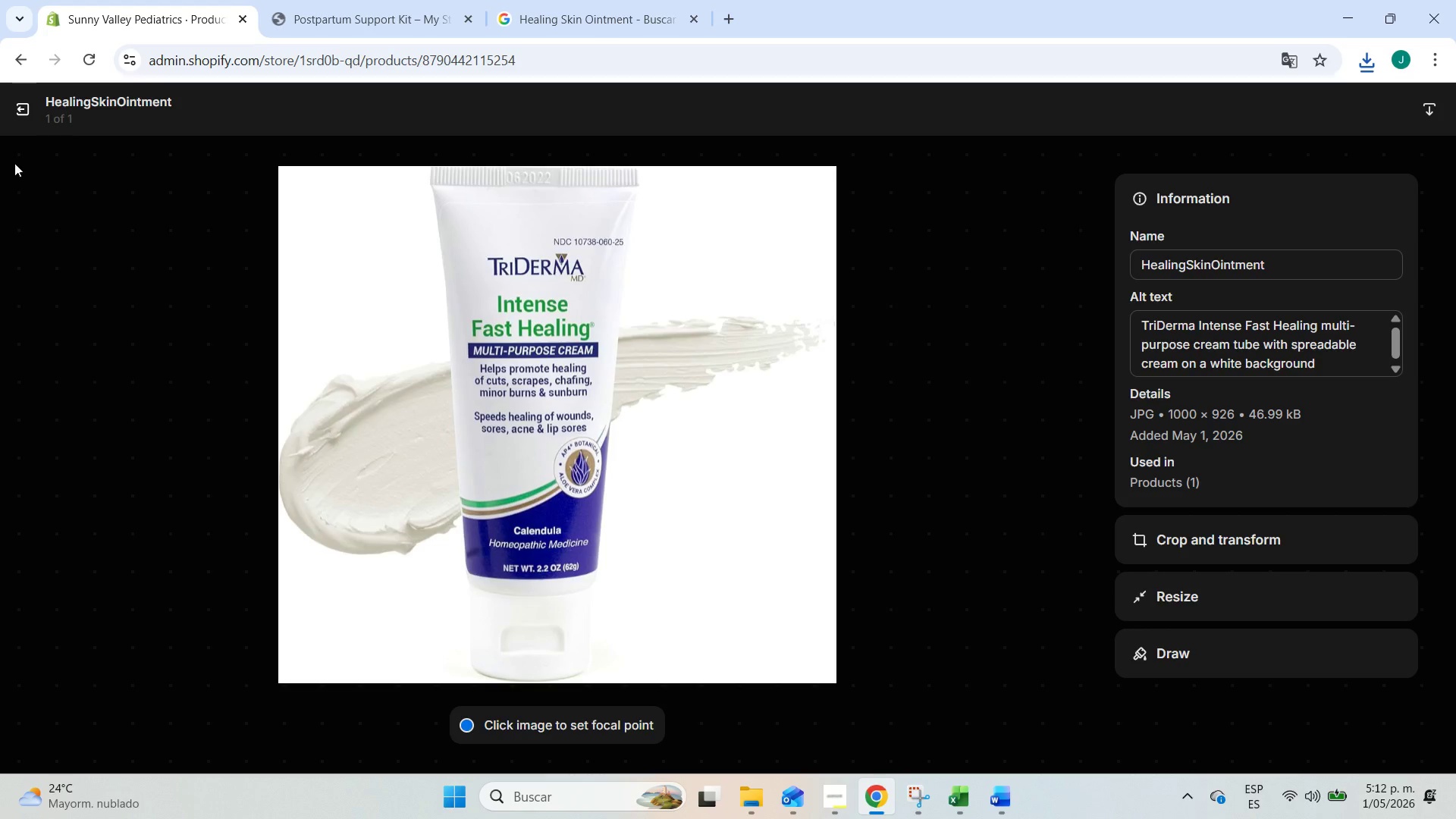 
left_click([24, 118])
 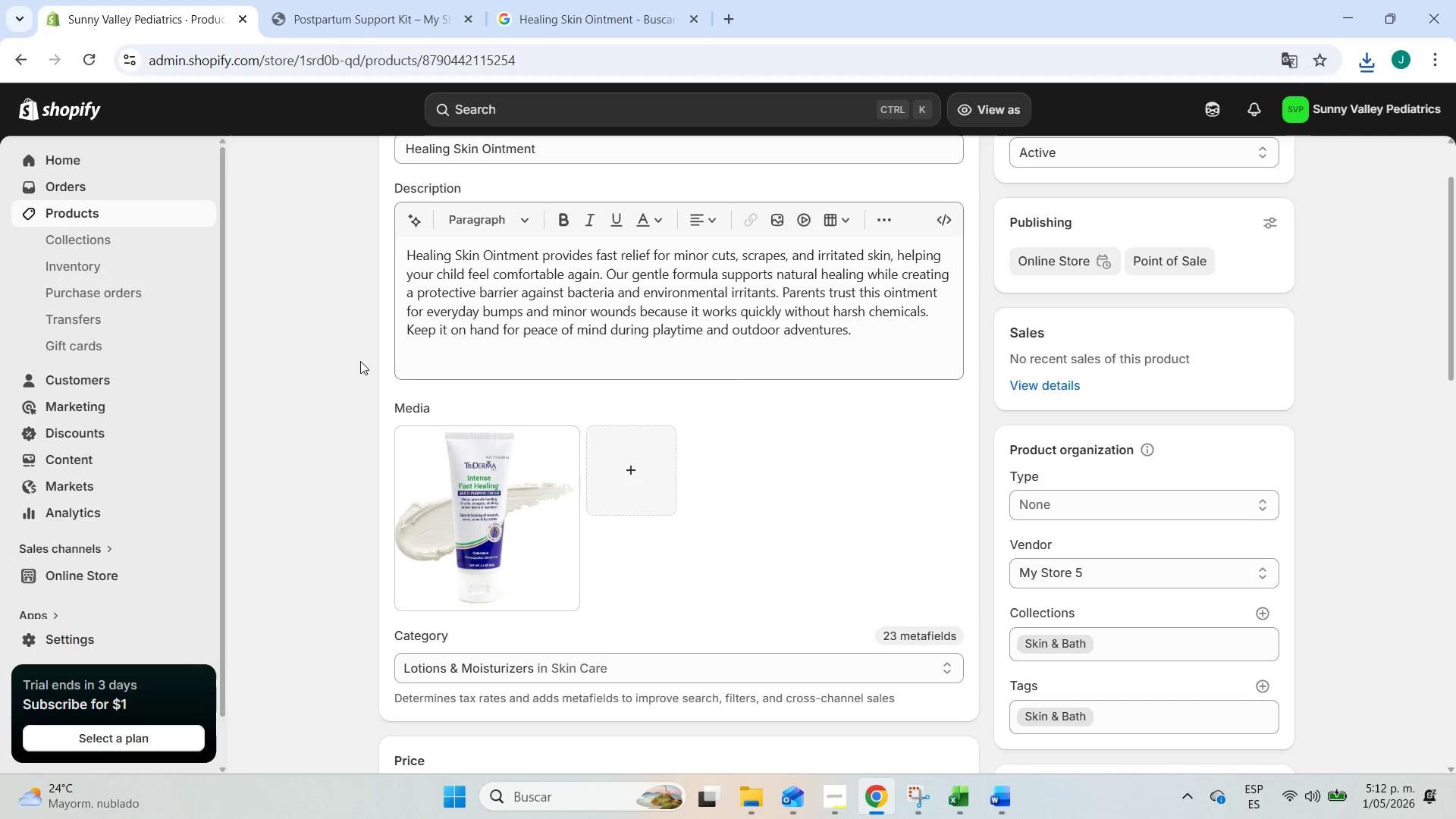 
scroll: coordinate [339, 439], scroll_direction: down, amount: 9.0
 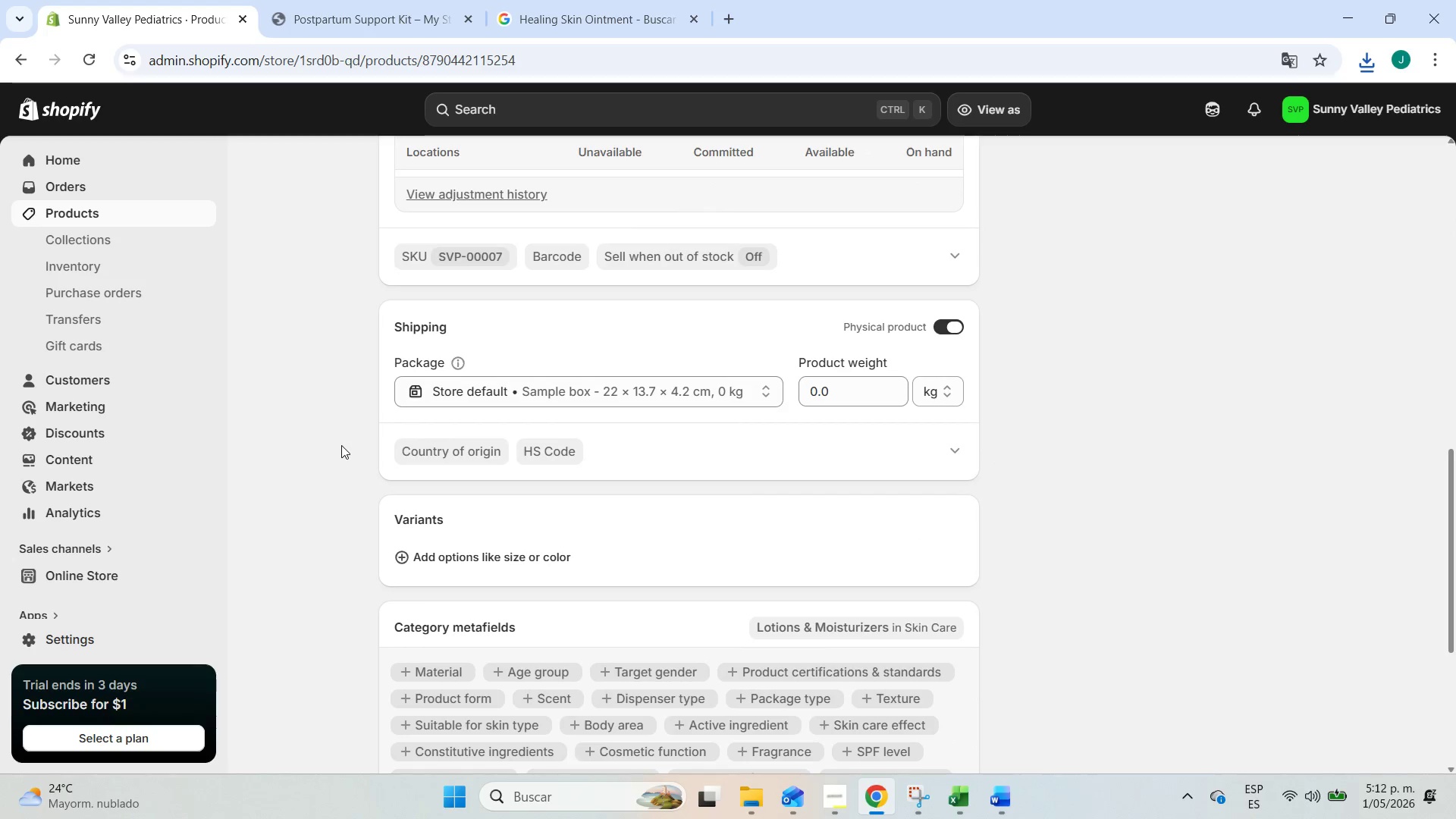 
scroll: coordinate [345, 450], scroll_direction: up, amount: 13.0
 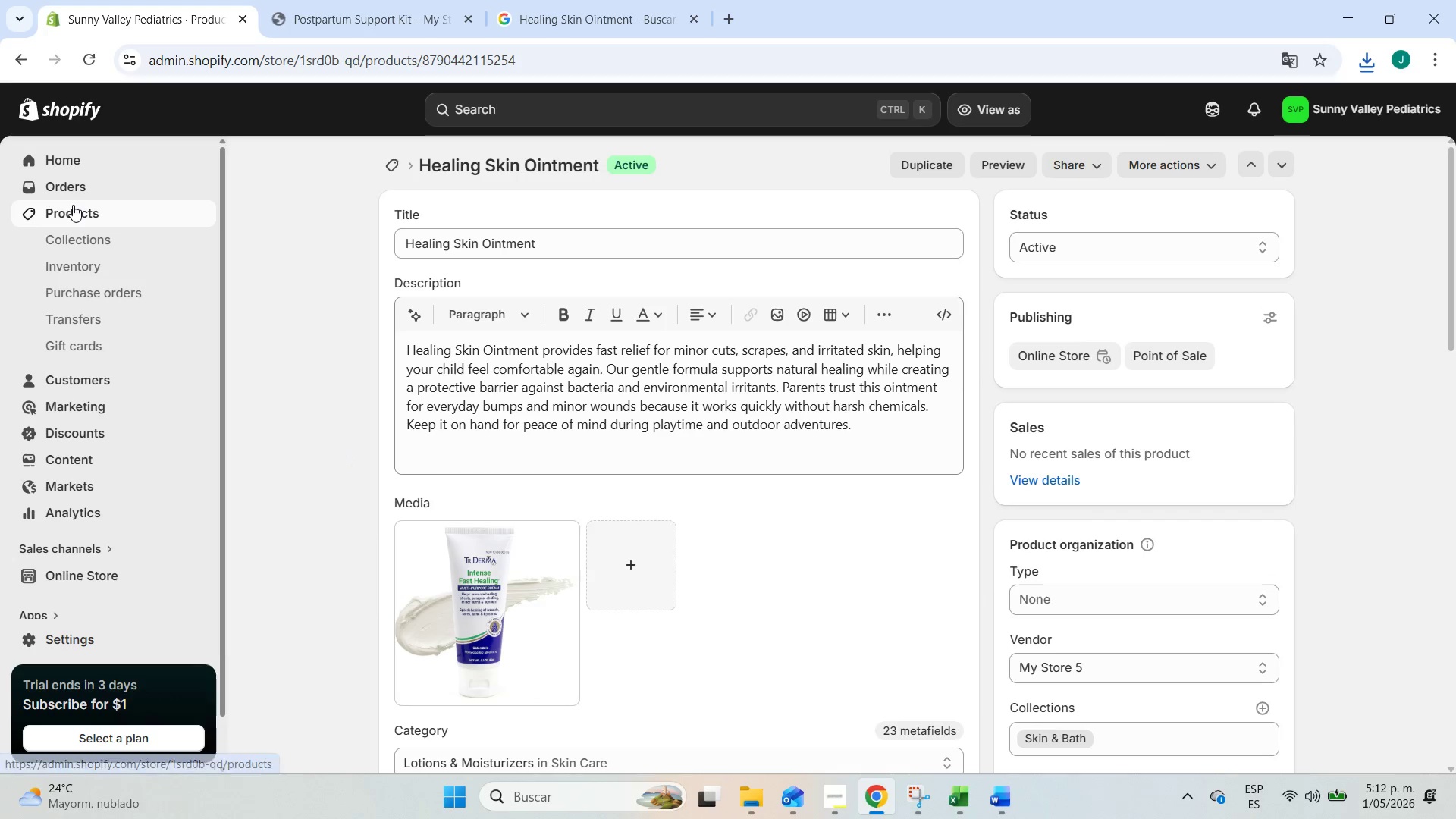 
left_click([78, 208])
 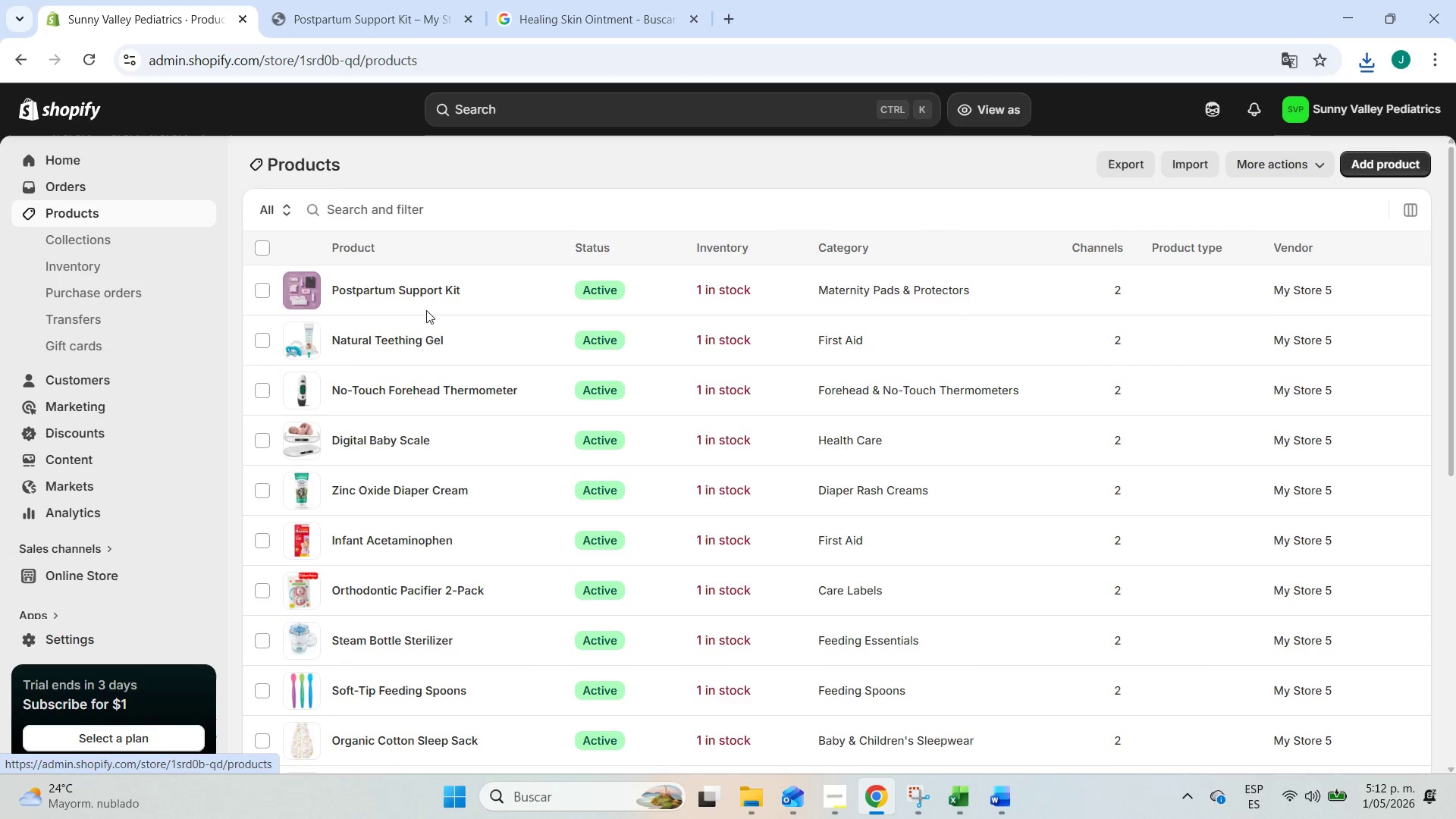 
scroll: coordinate [478, 478], scroll_direction: down, amount: 15.0
 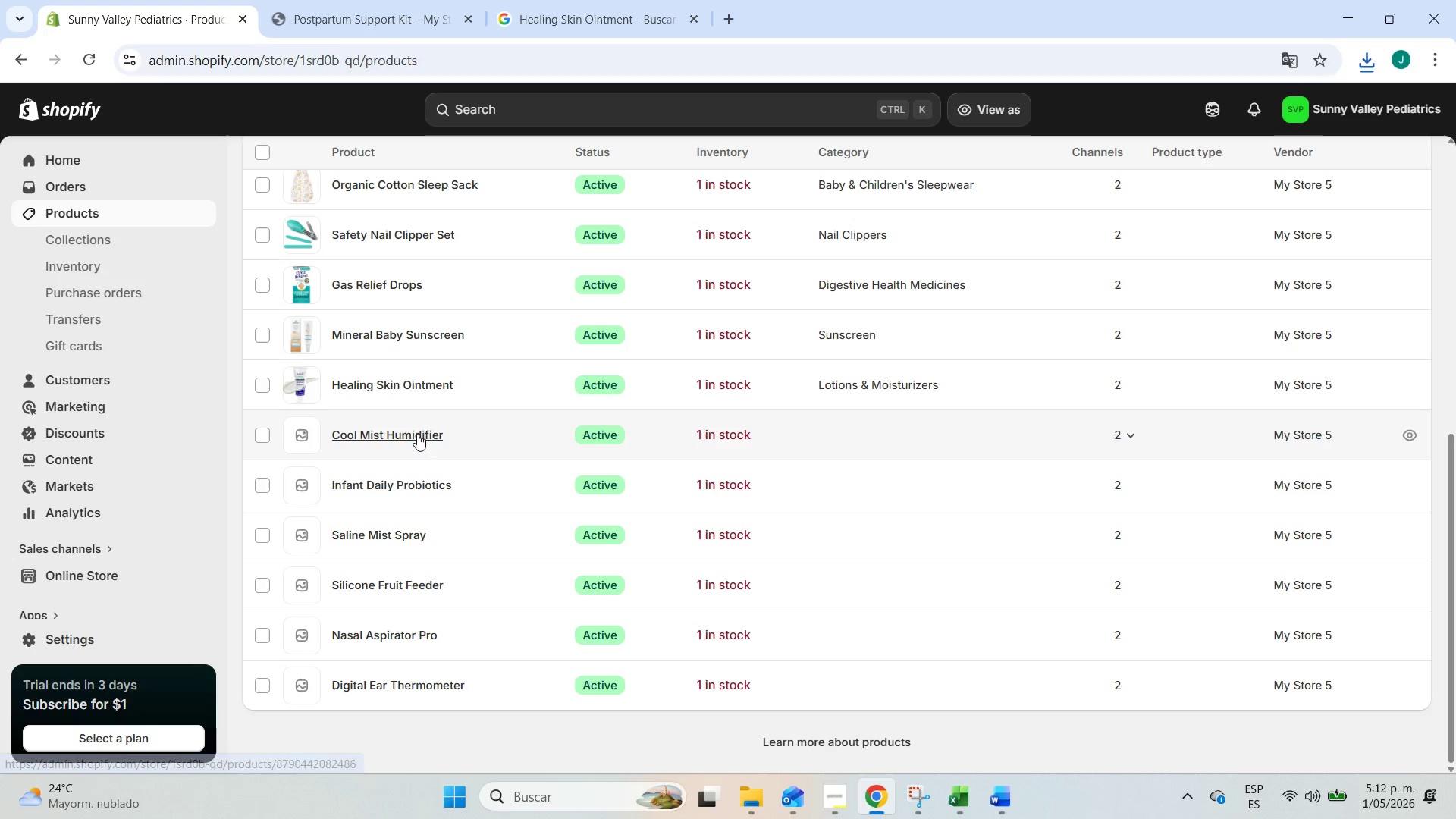 
left_click([402, 437])
 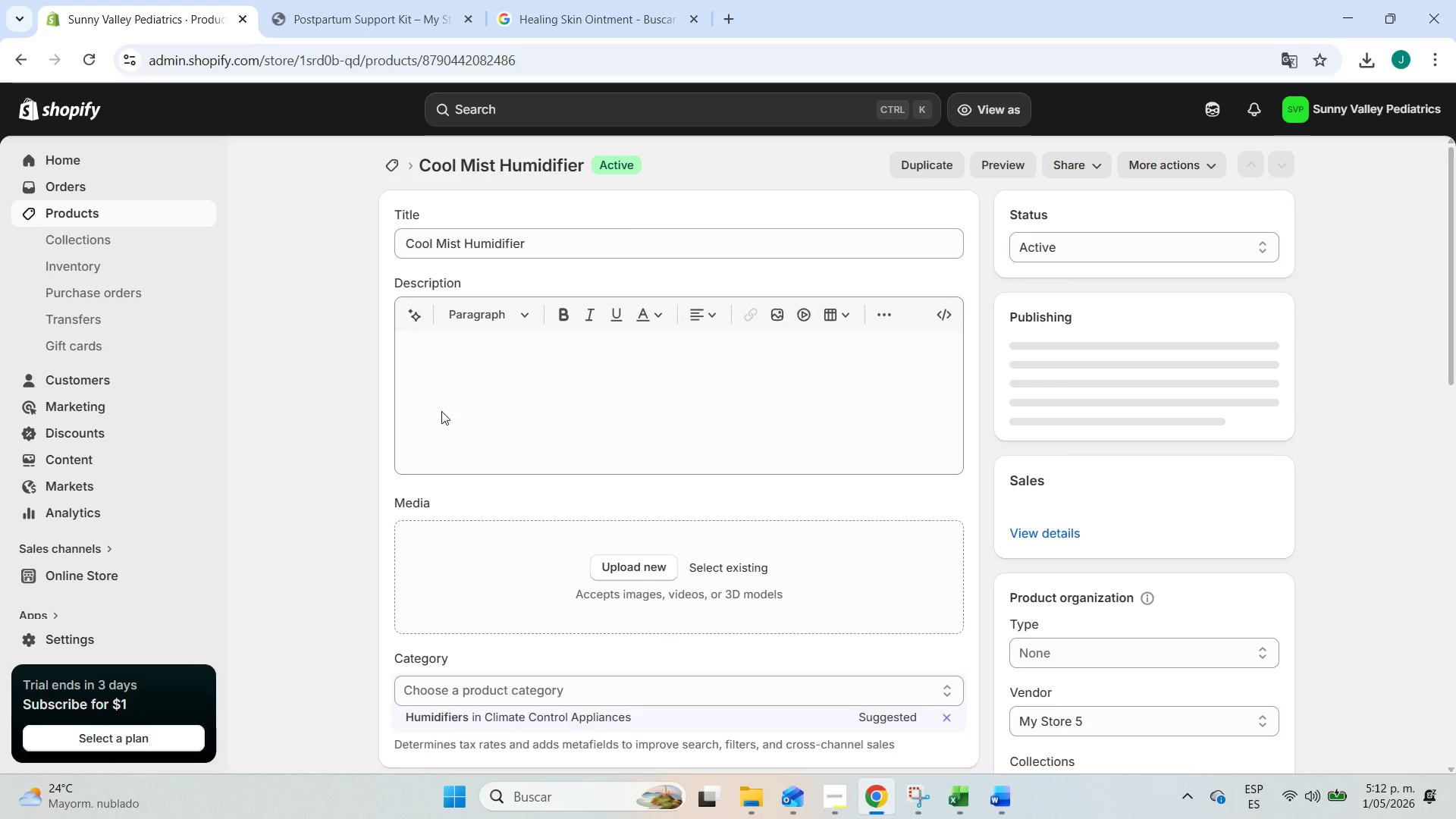 
left_click([425, 316])
 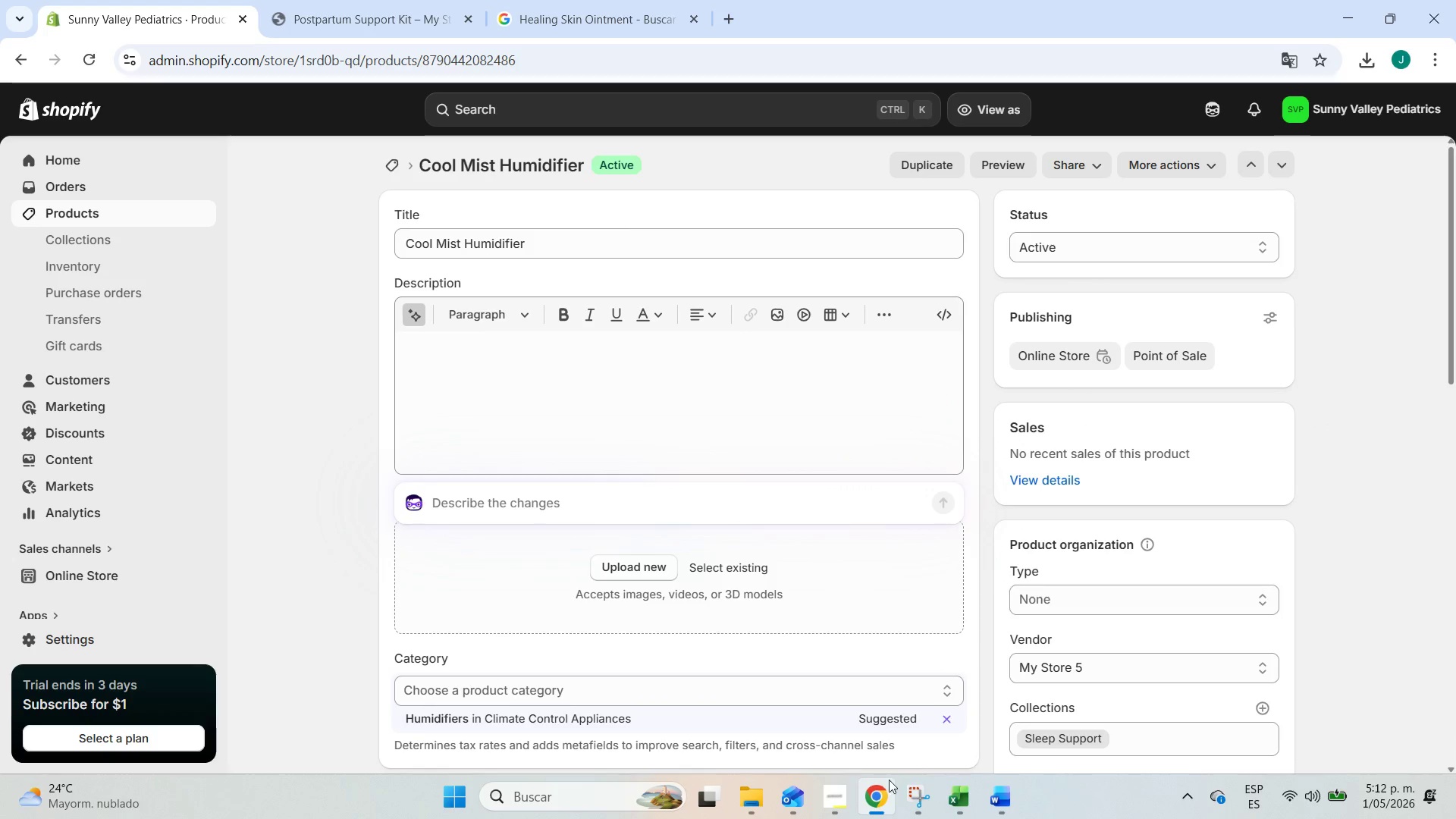 
left_click([836, 805])